 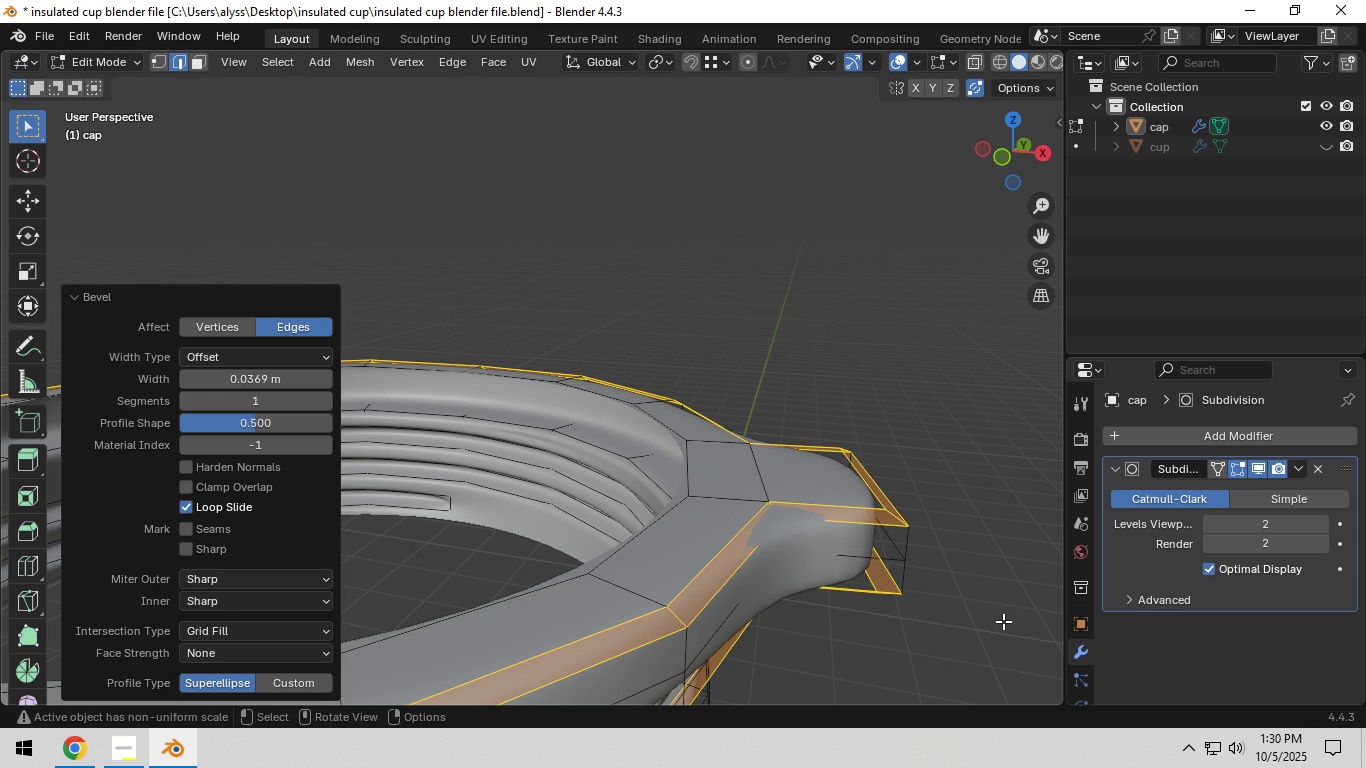 
left_click([1015, 618])
 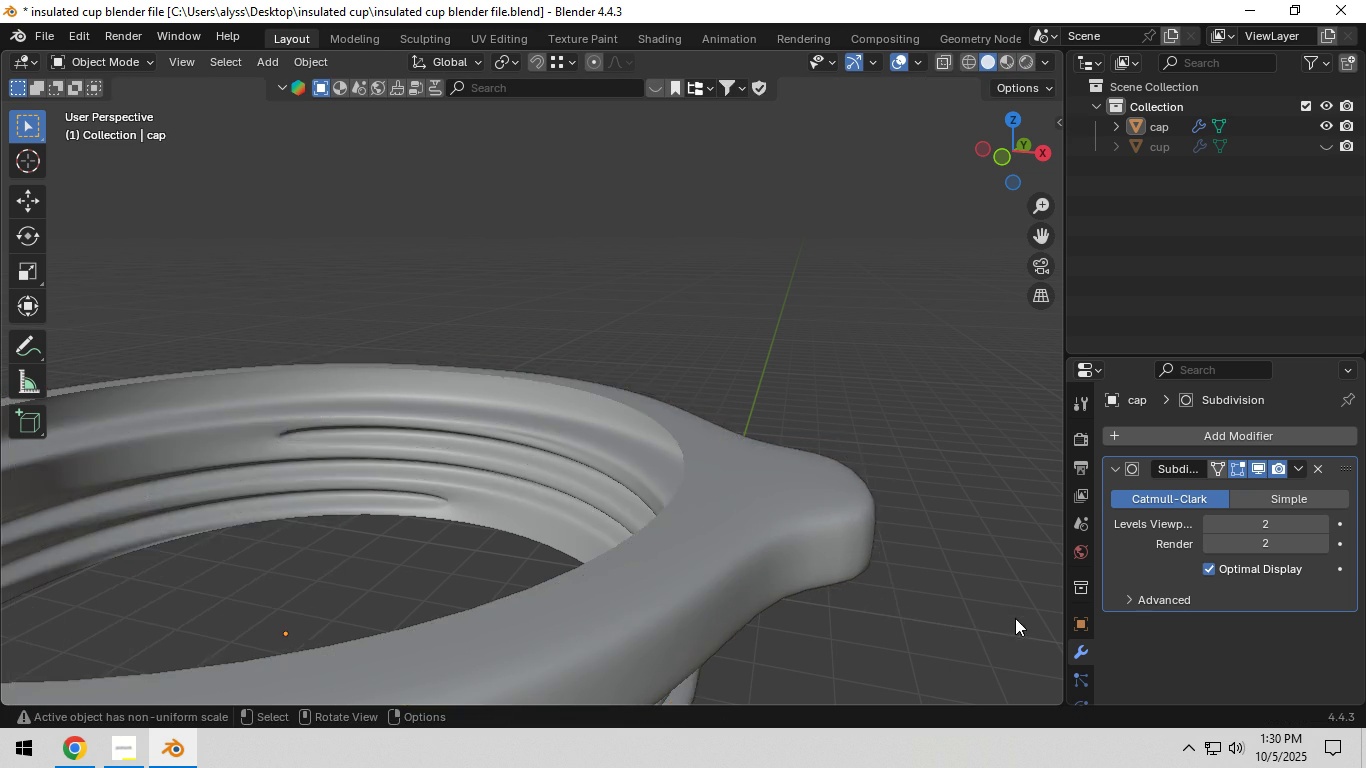 
key(Tab)
 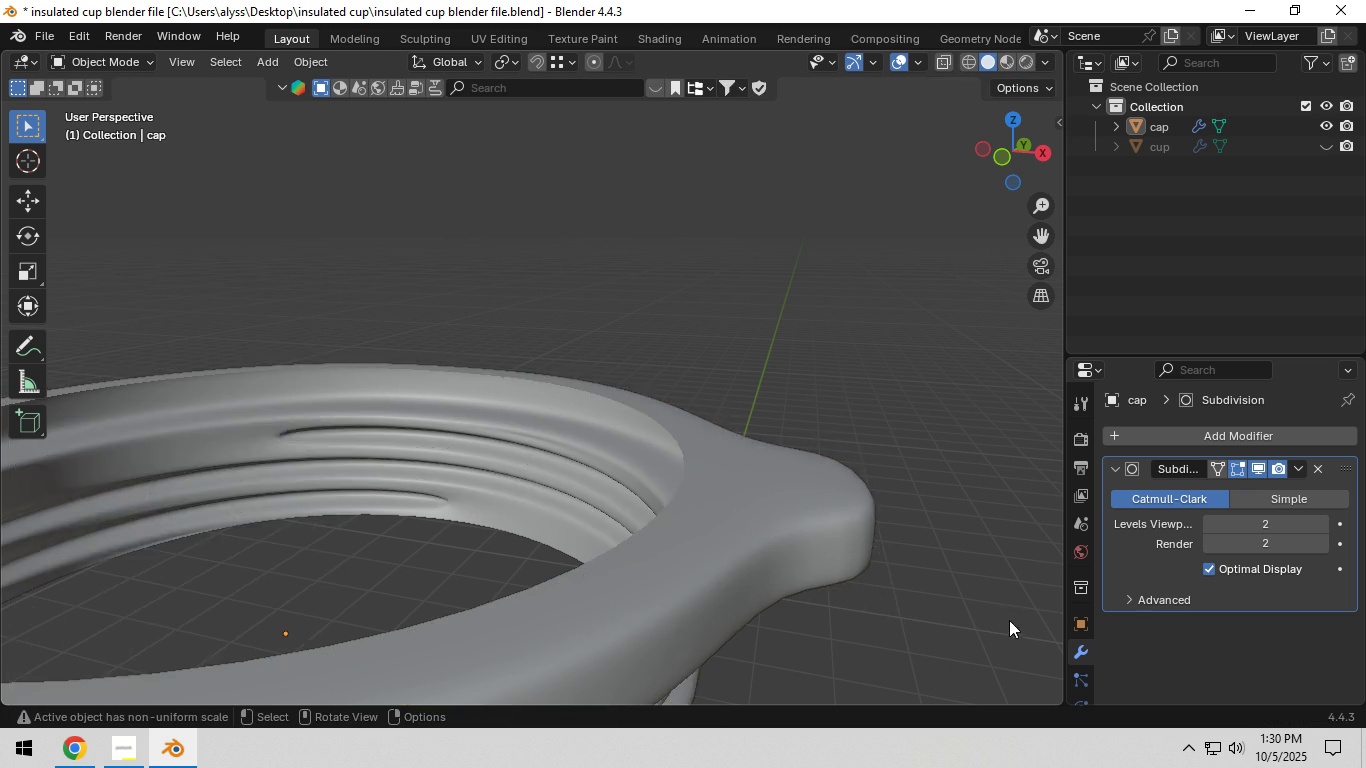 
scroll: coordinate [837, 476], scroll_direction: down, amount: 5.0
 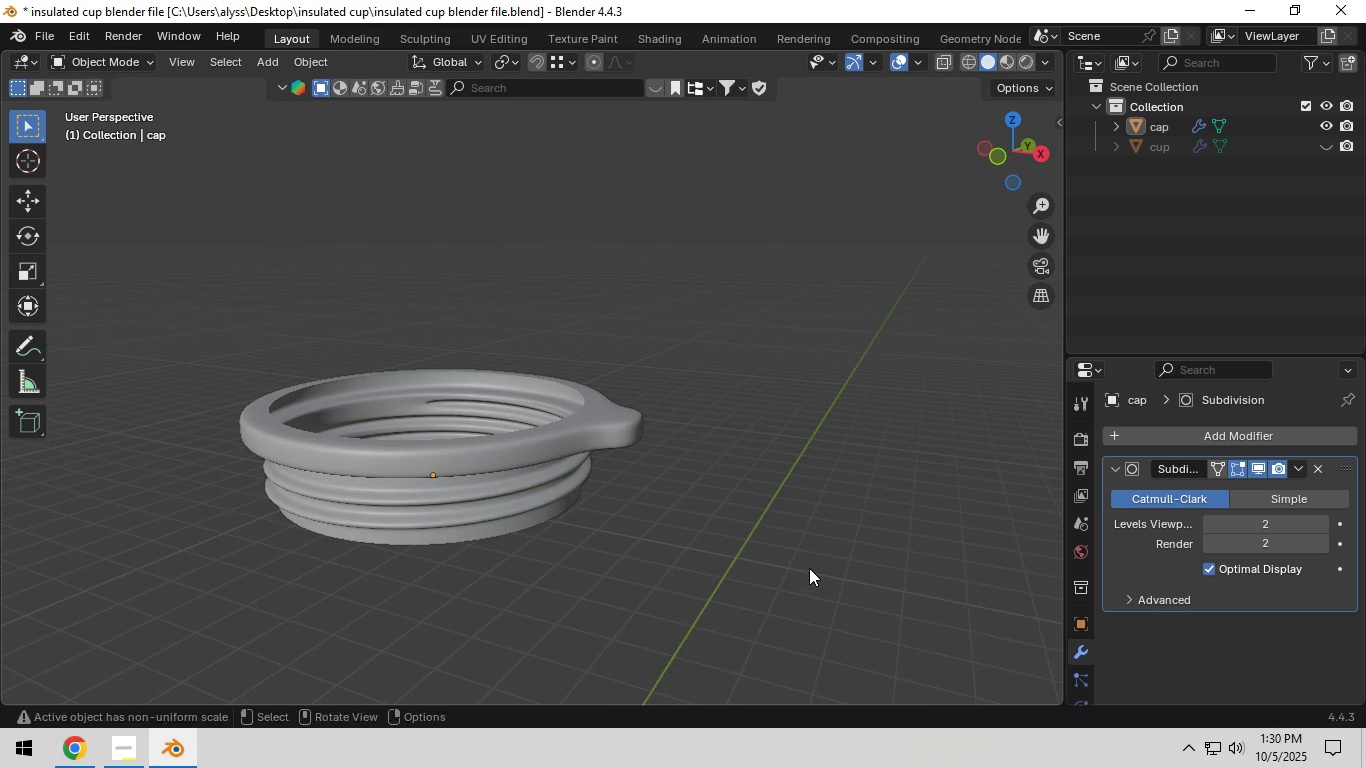 
key(Shift+ShiftLeft)
 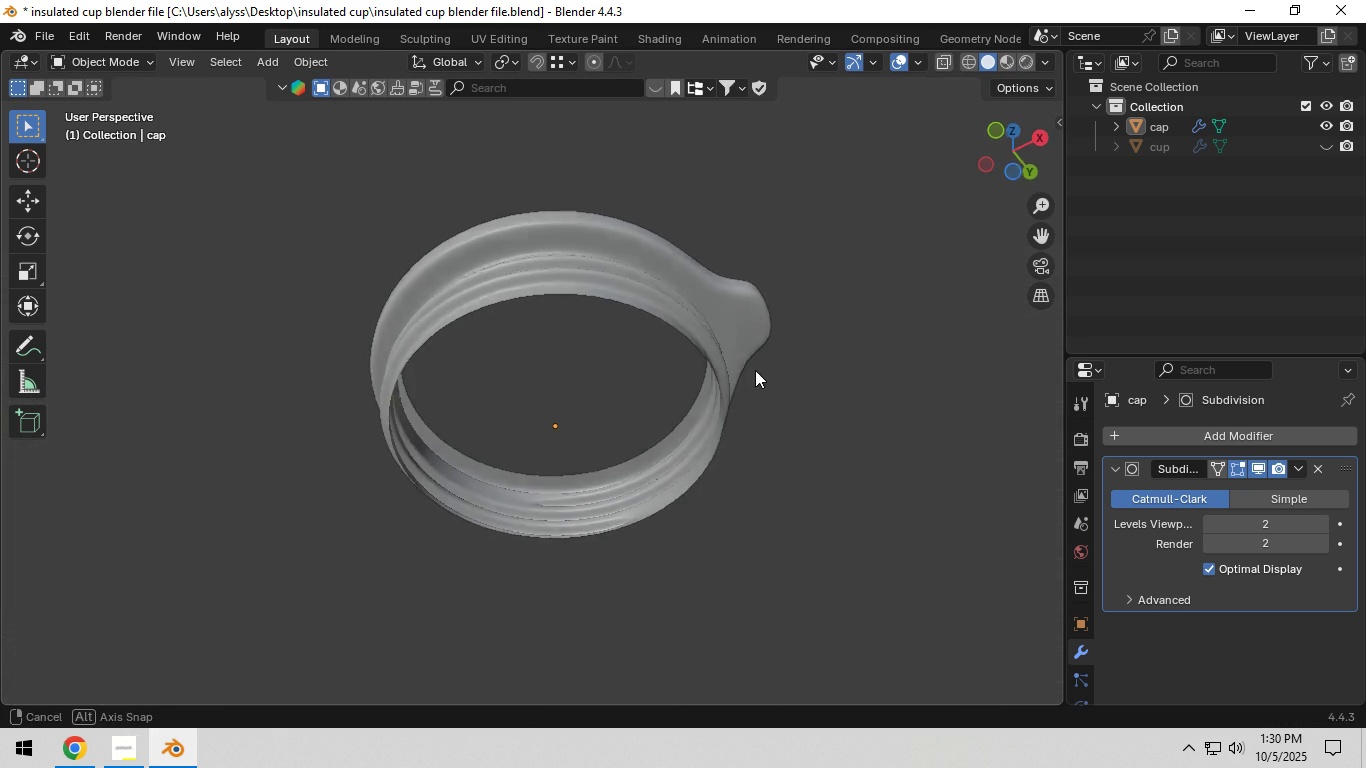 
scroll: coordinate [756, 372], scroll_direction: up, amount: 1.0
 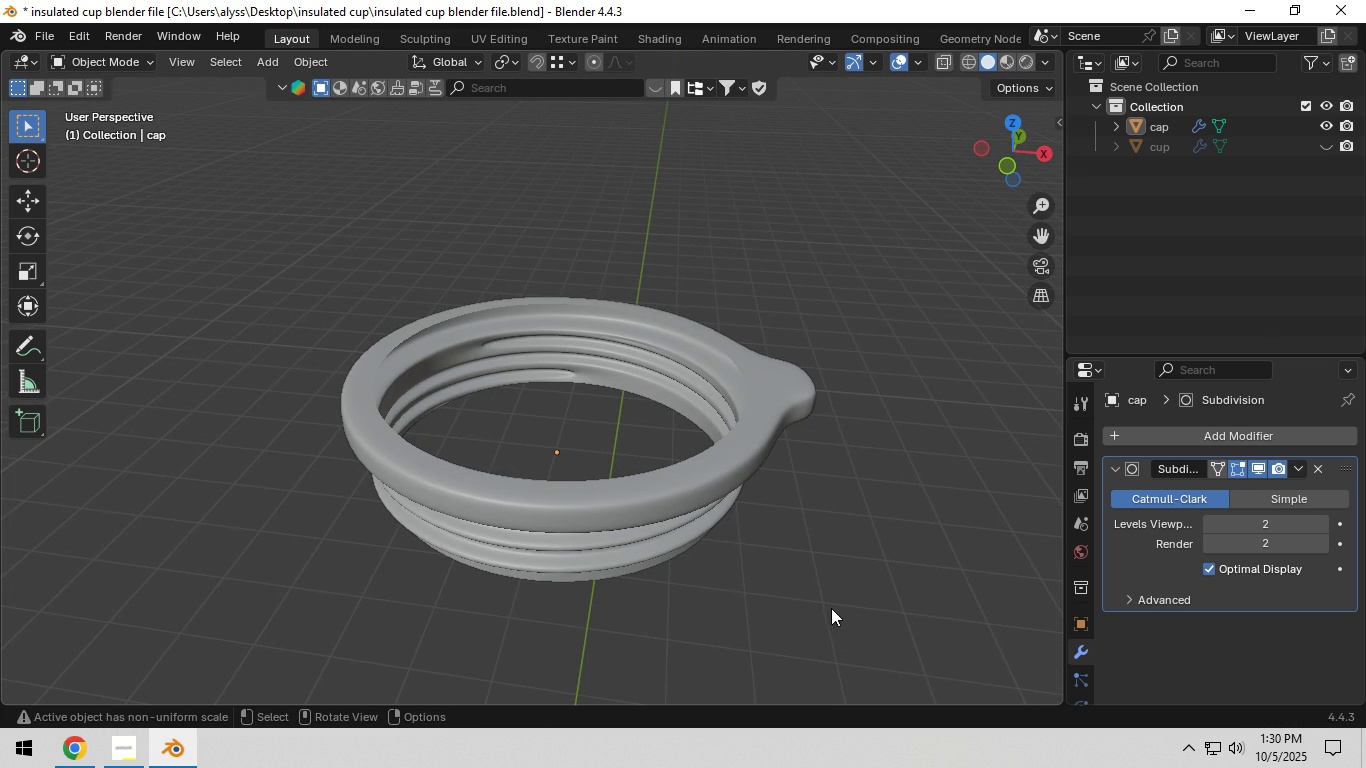 
left_click([705, 484])
 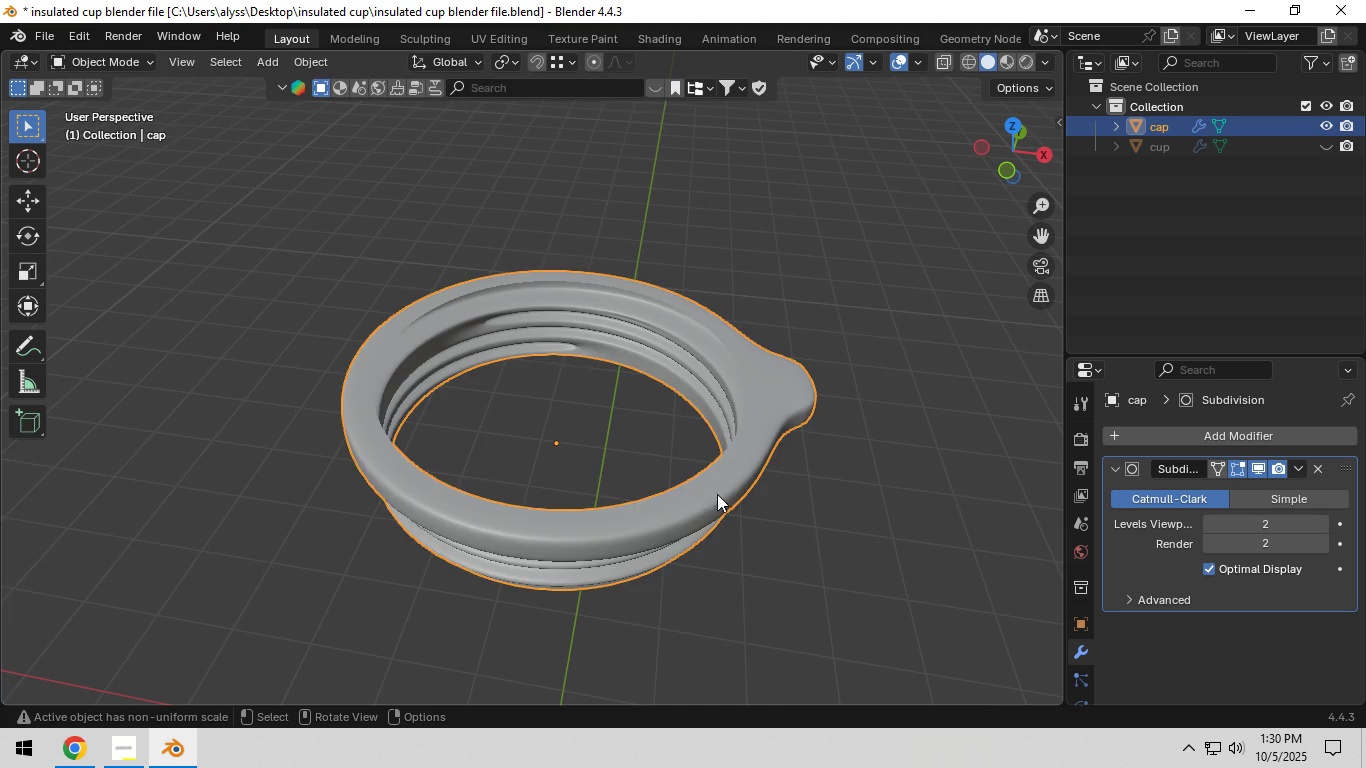 
key(Tab)
 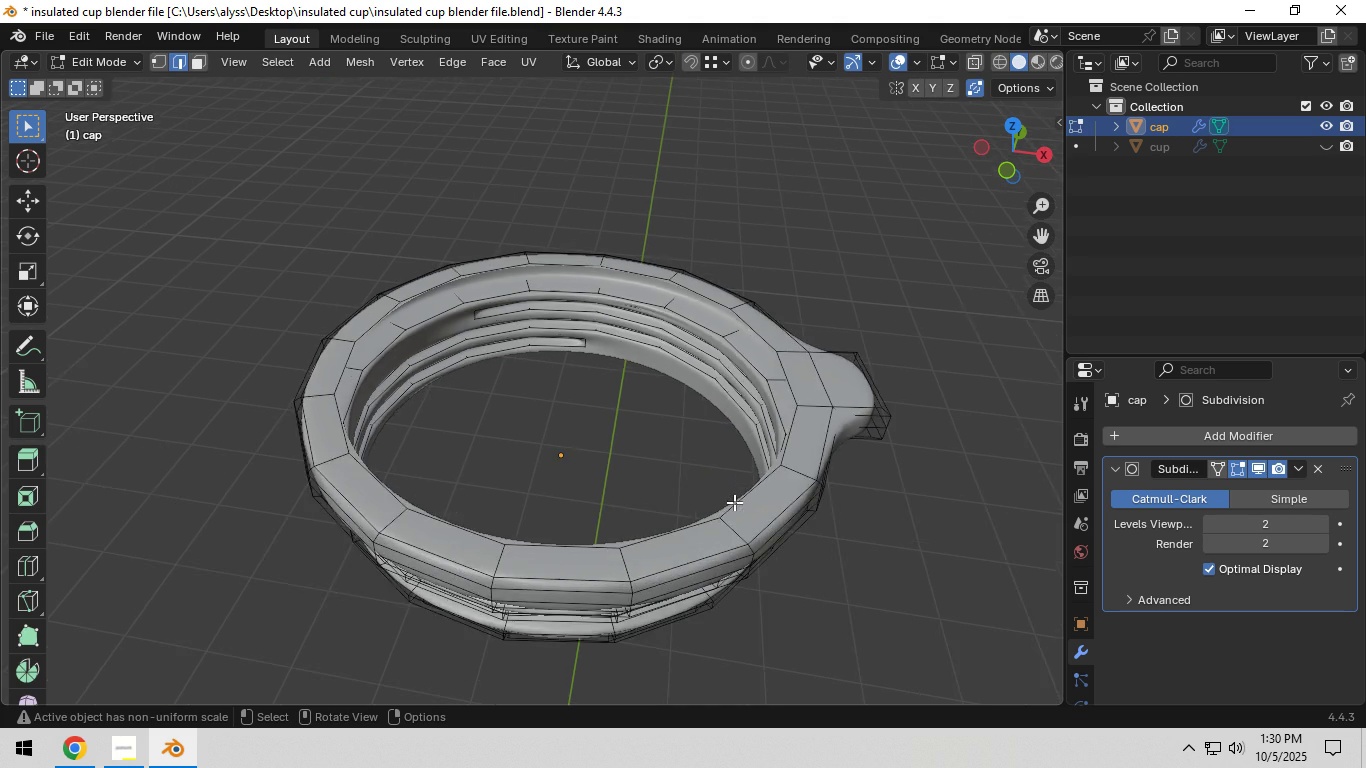 
scroll: coordinate [734, 502], scroll_direction: up, amount: 2.0